 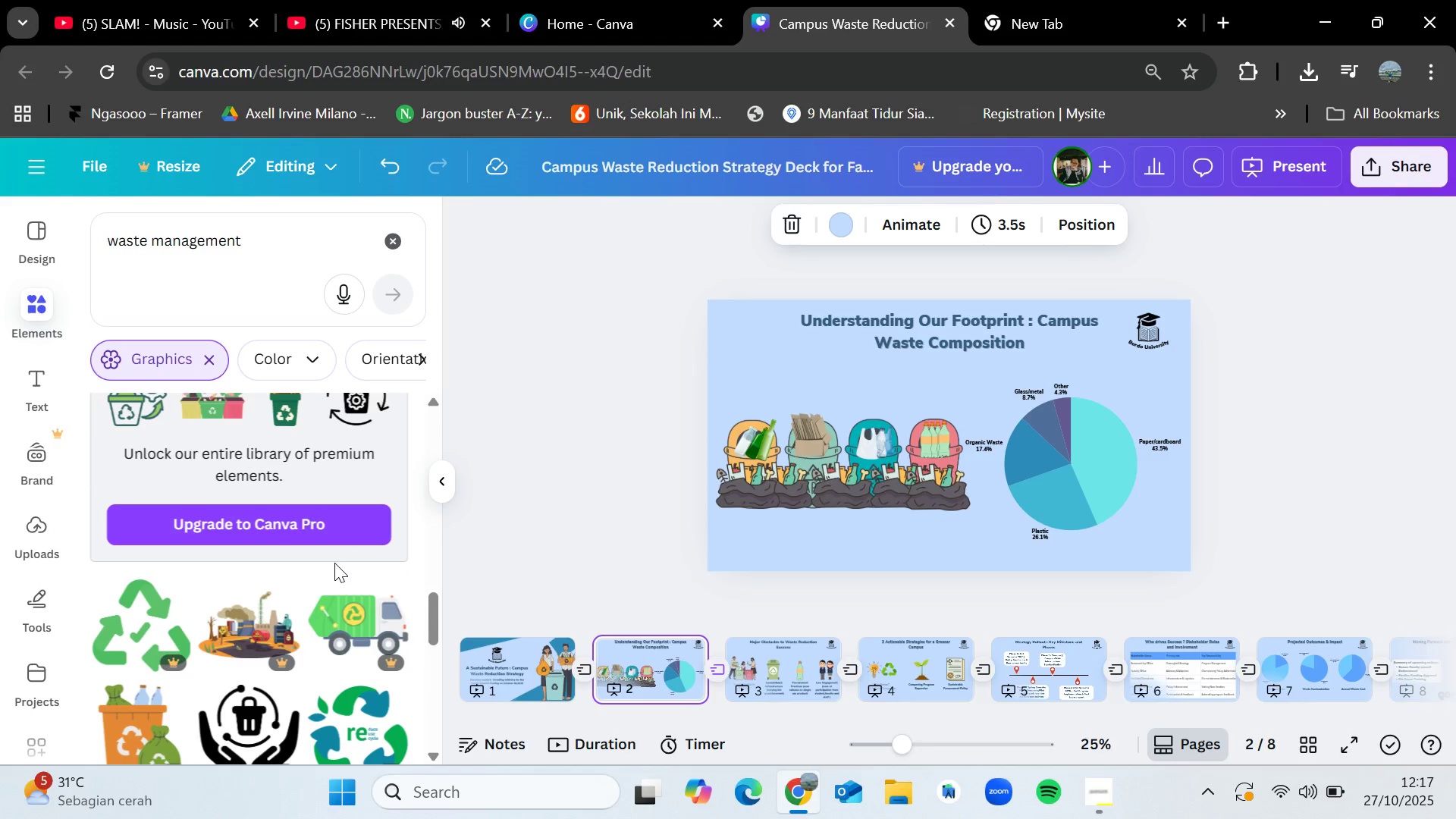 
scroll: coordinate [342, 568], scroll_direction: down, amount: 1.0
 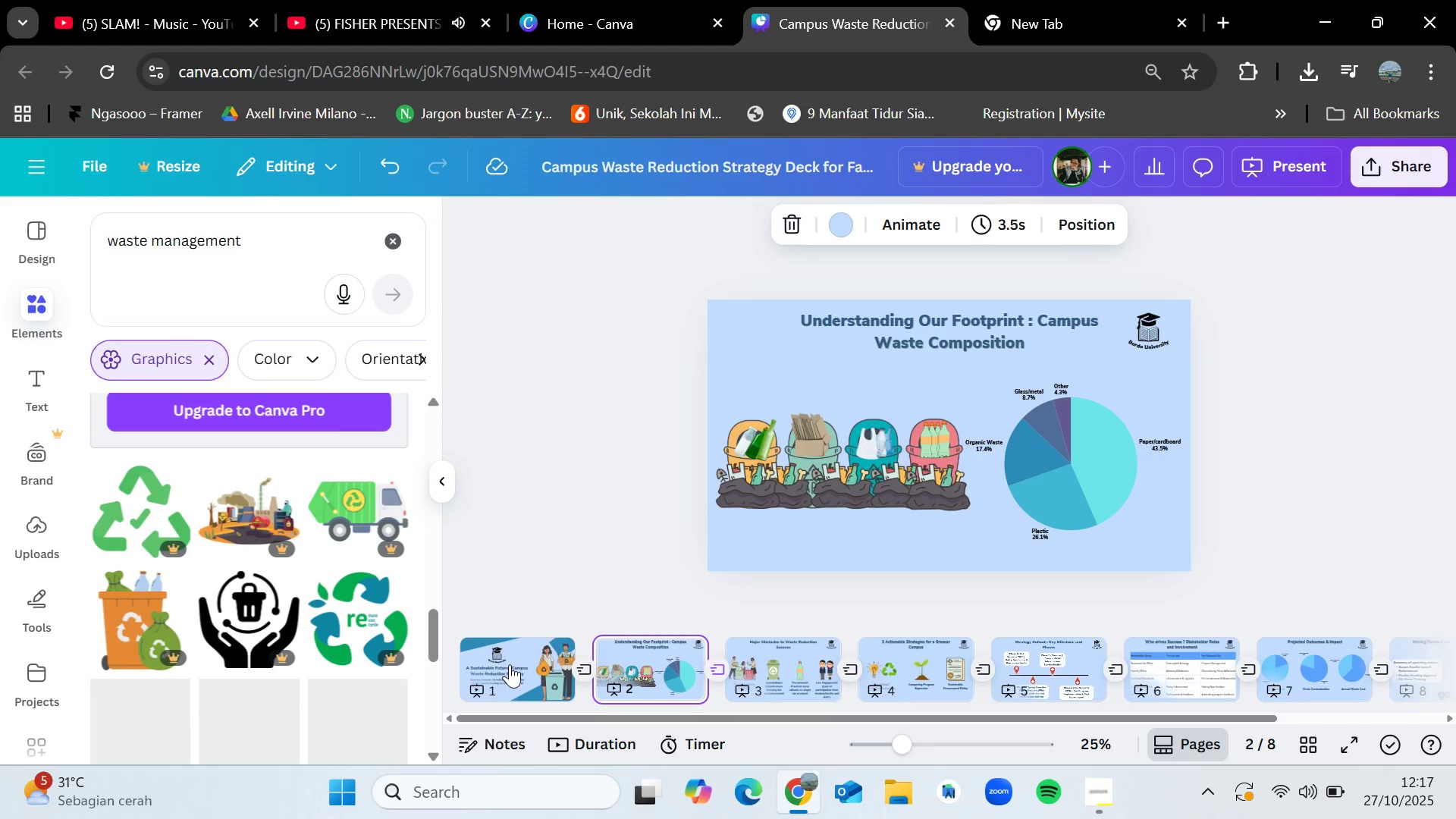 
left_click([508, 664])
 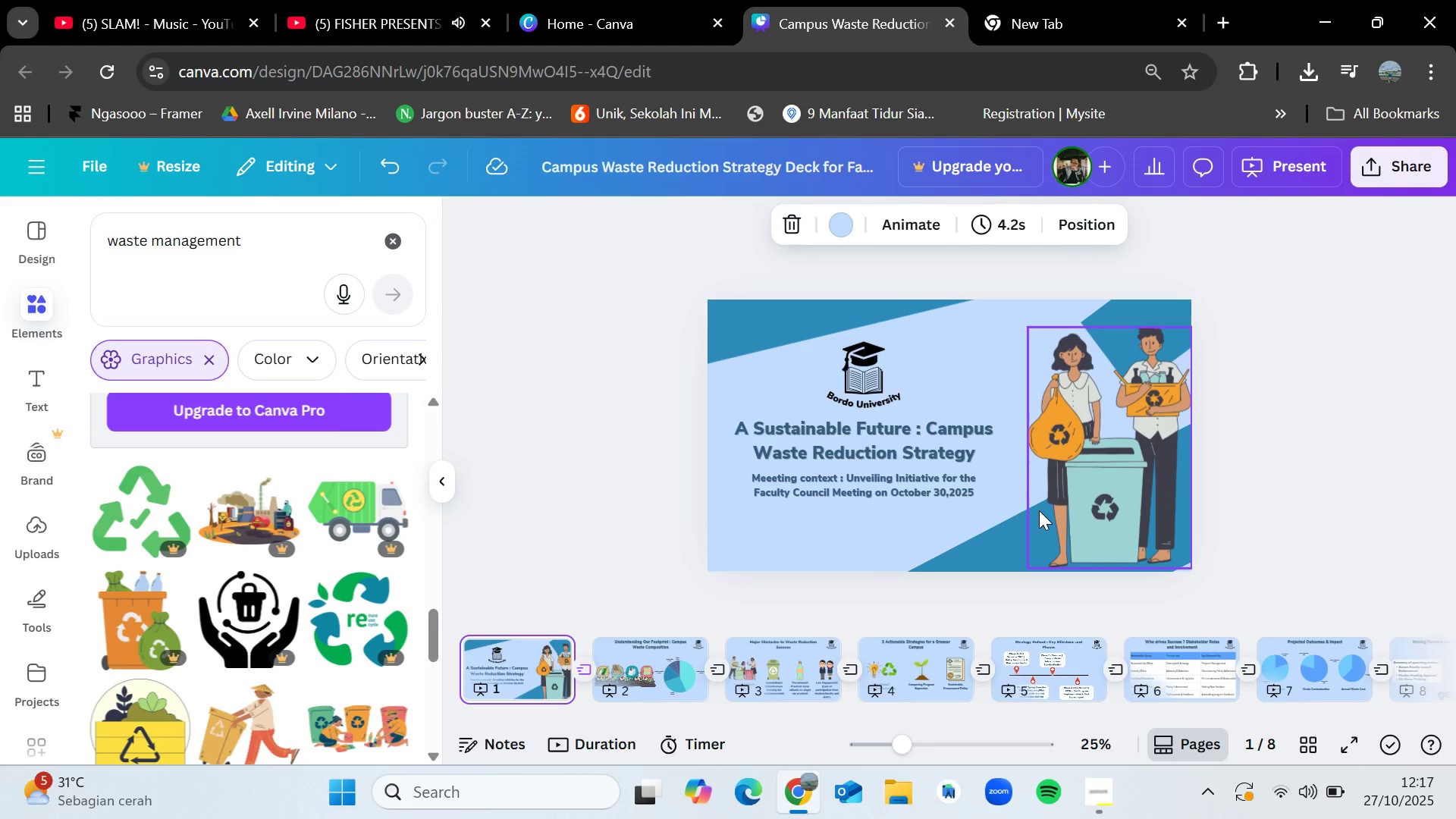 
wait(5.21)
 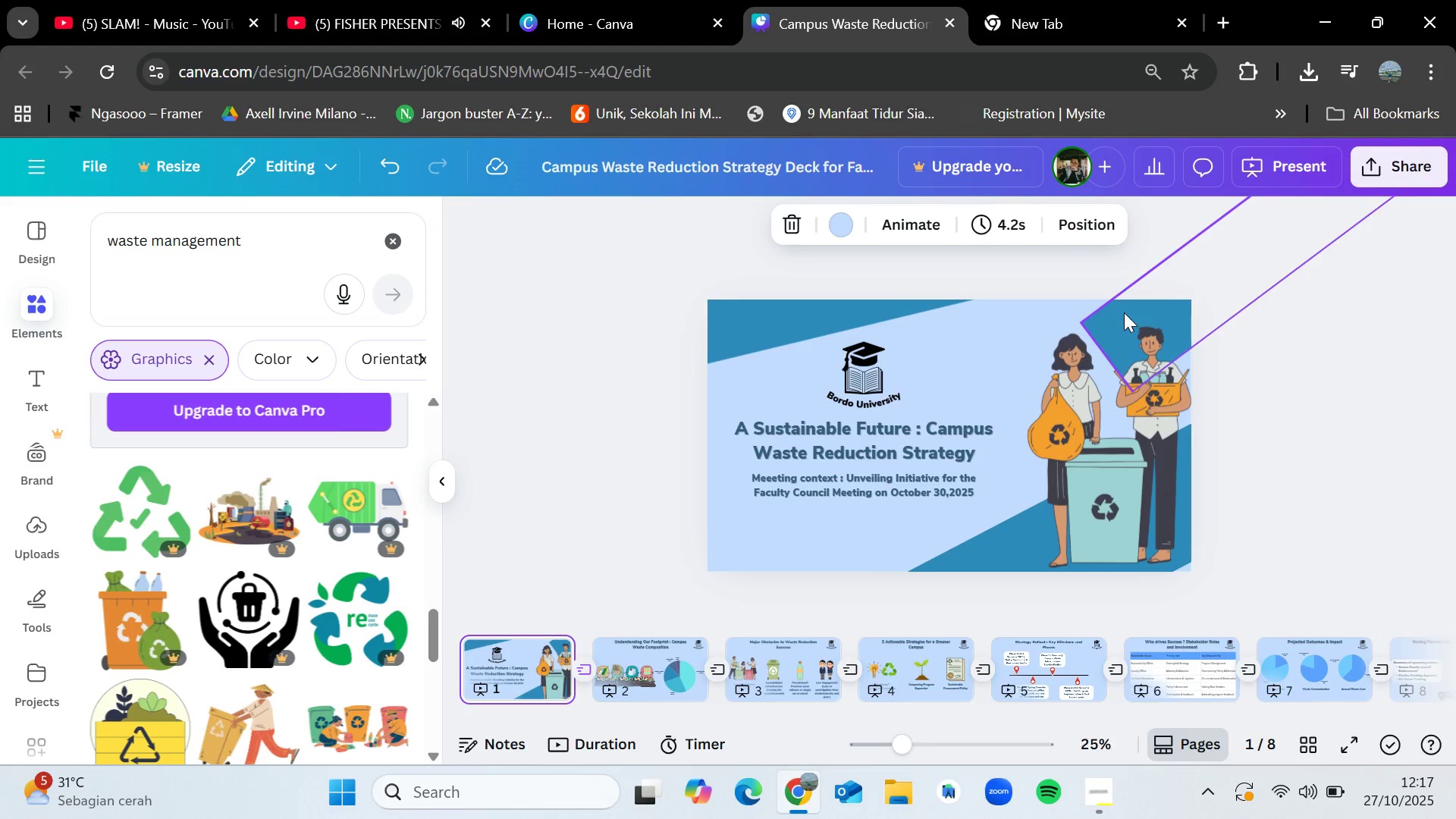 
left_click([644, 648])
 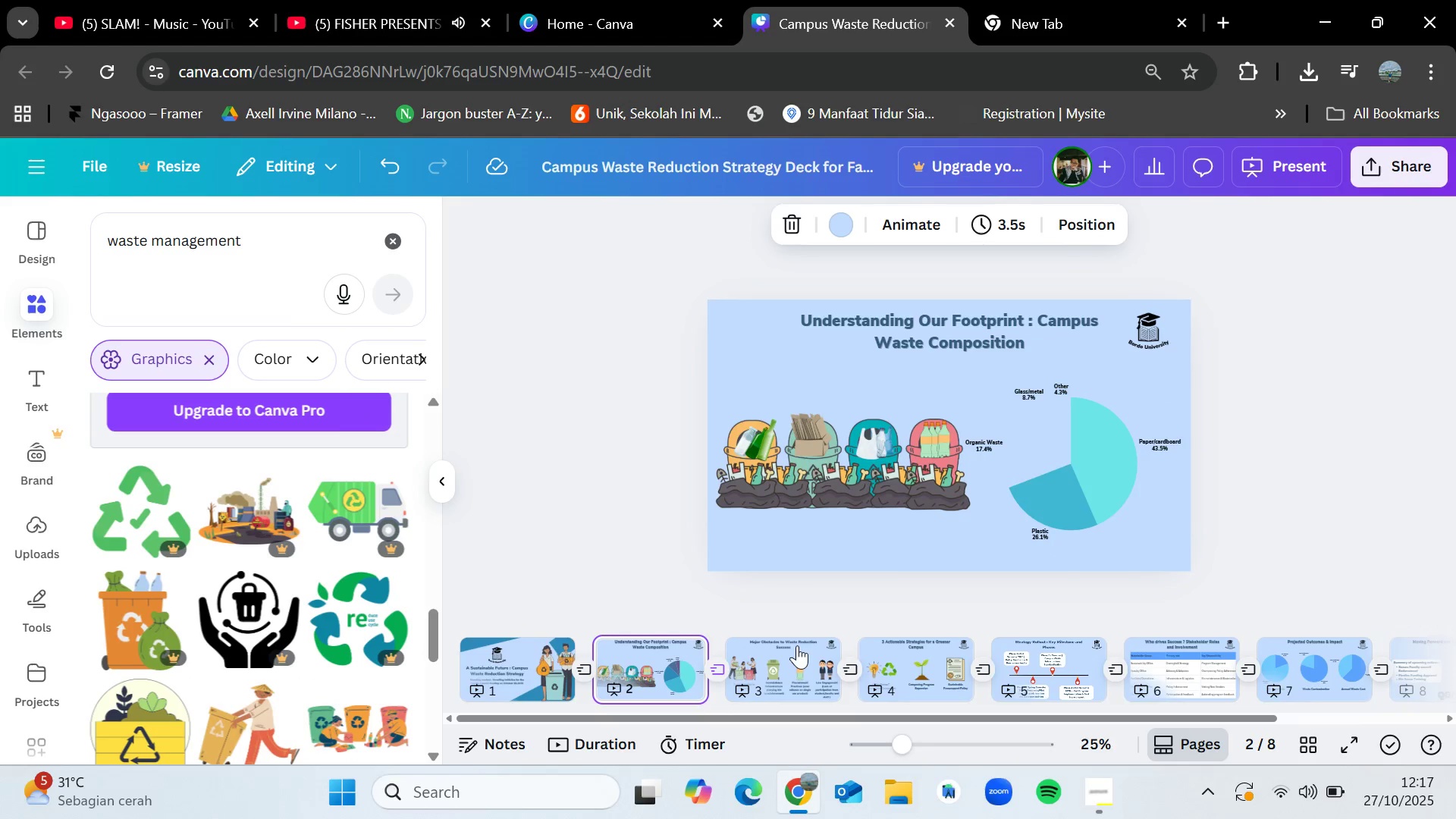 
left_click([792, 648])
 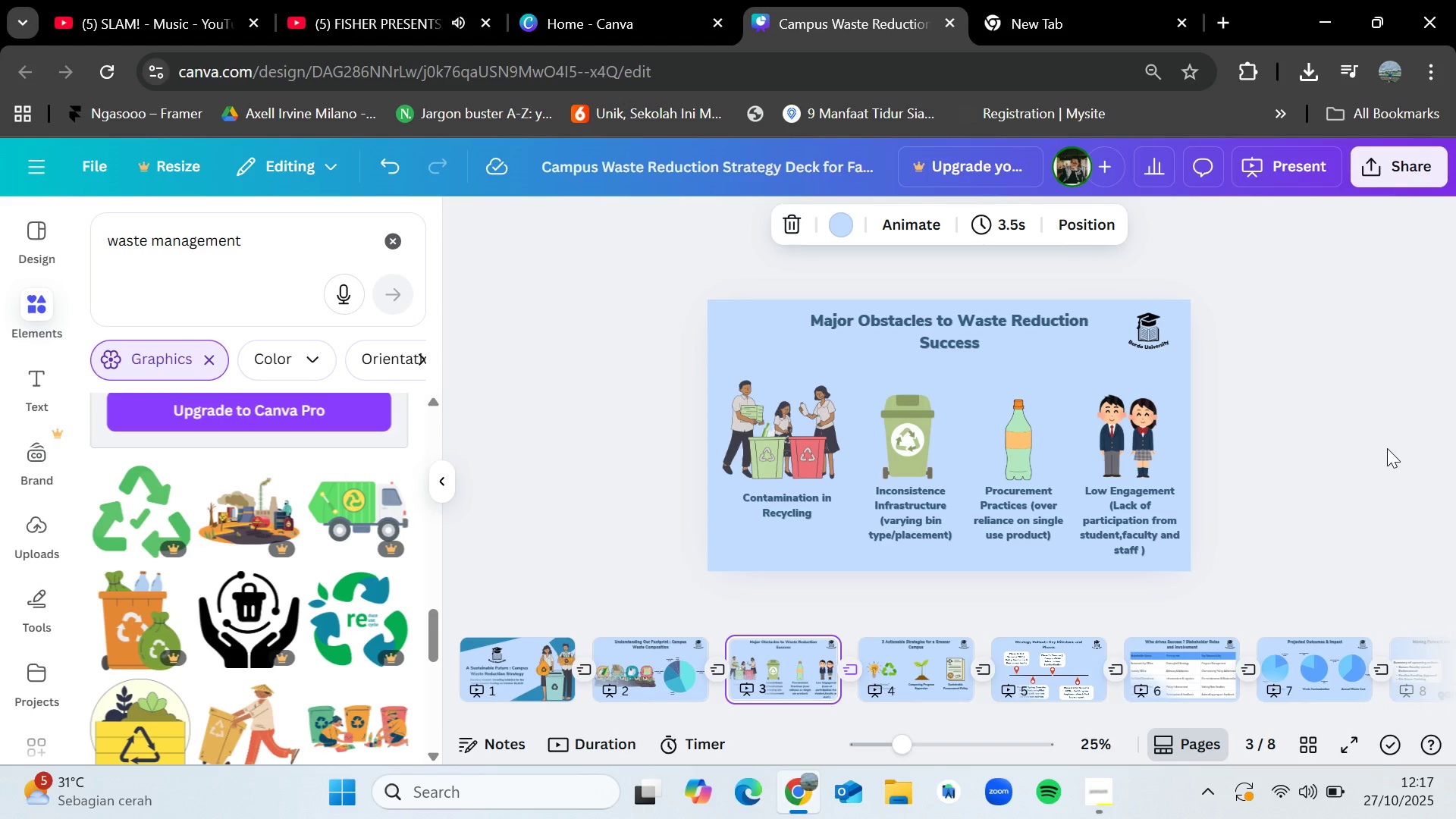 
wait(5.0)
 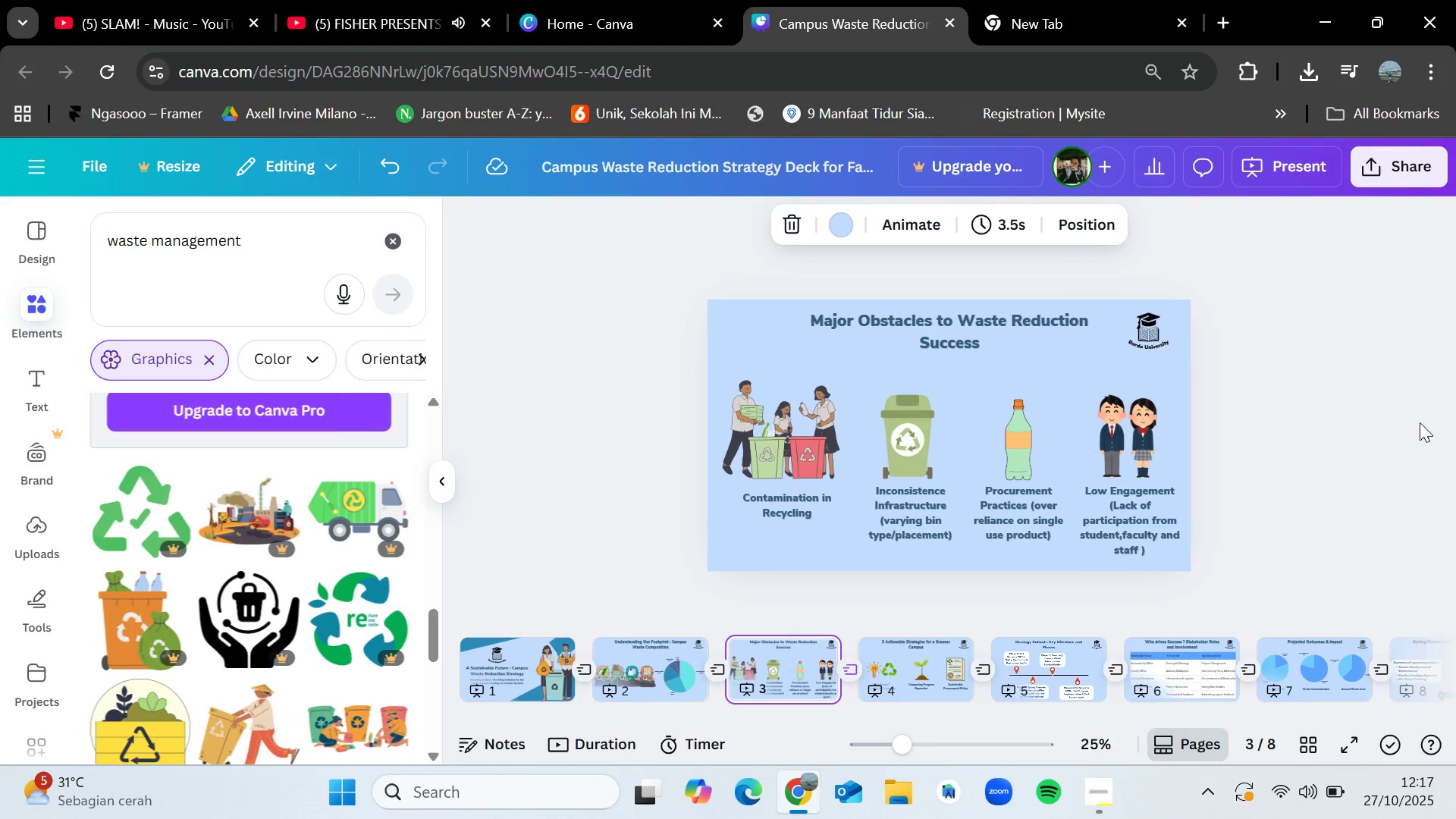 
left_click([917, 682])
 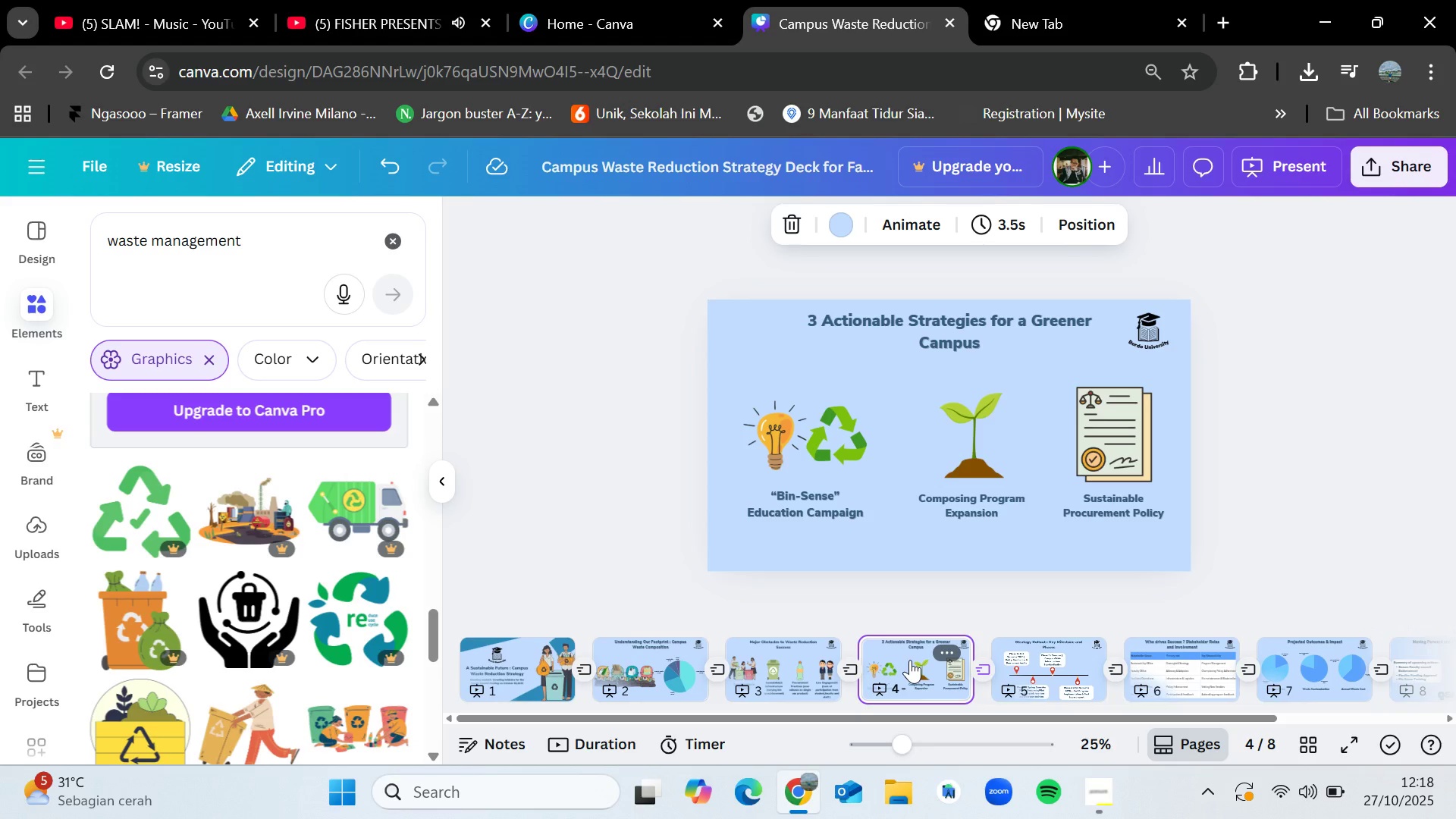 
wait(67.98)
 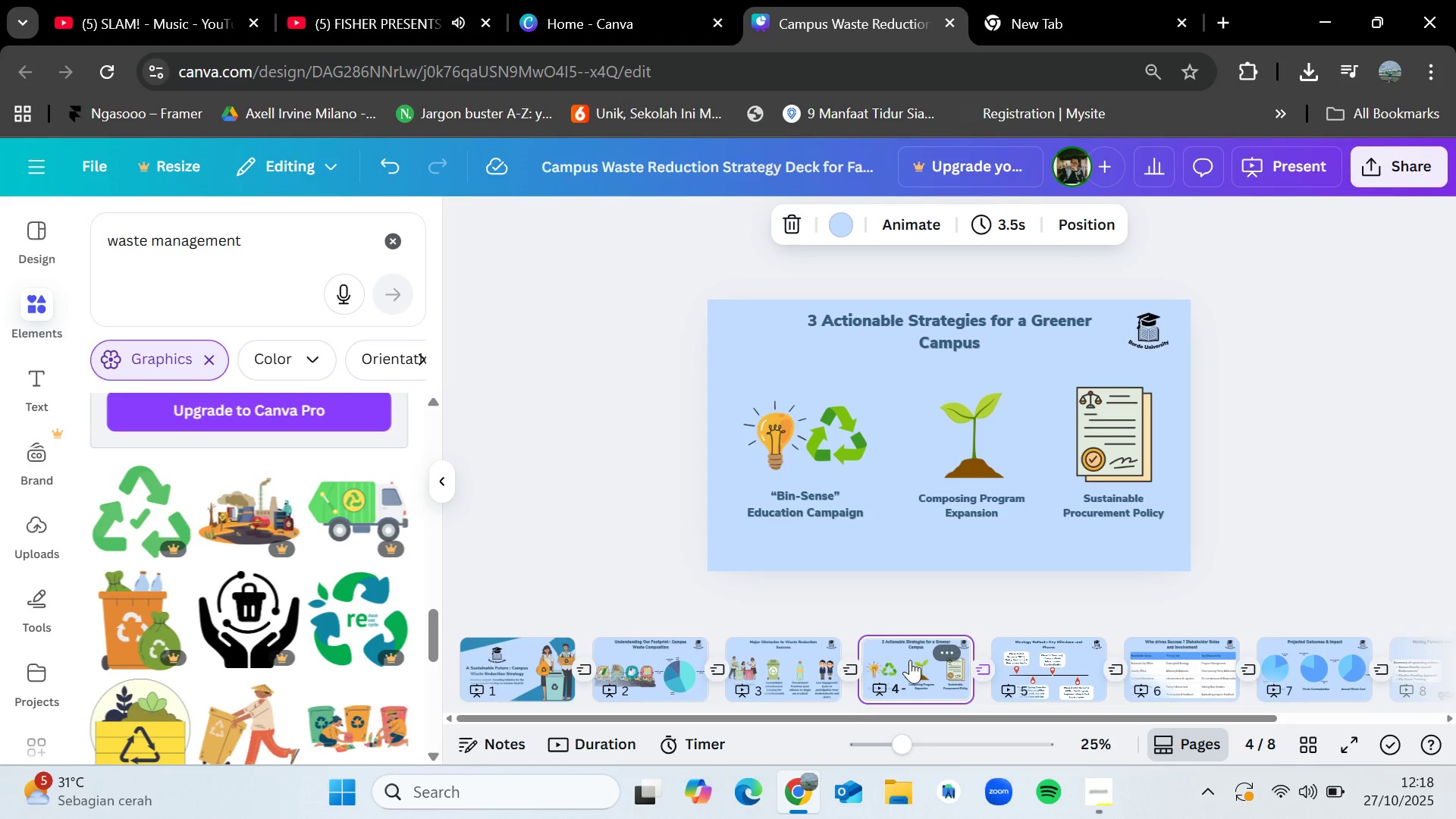 
left_click([673, 664])
 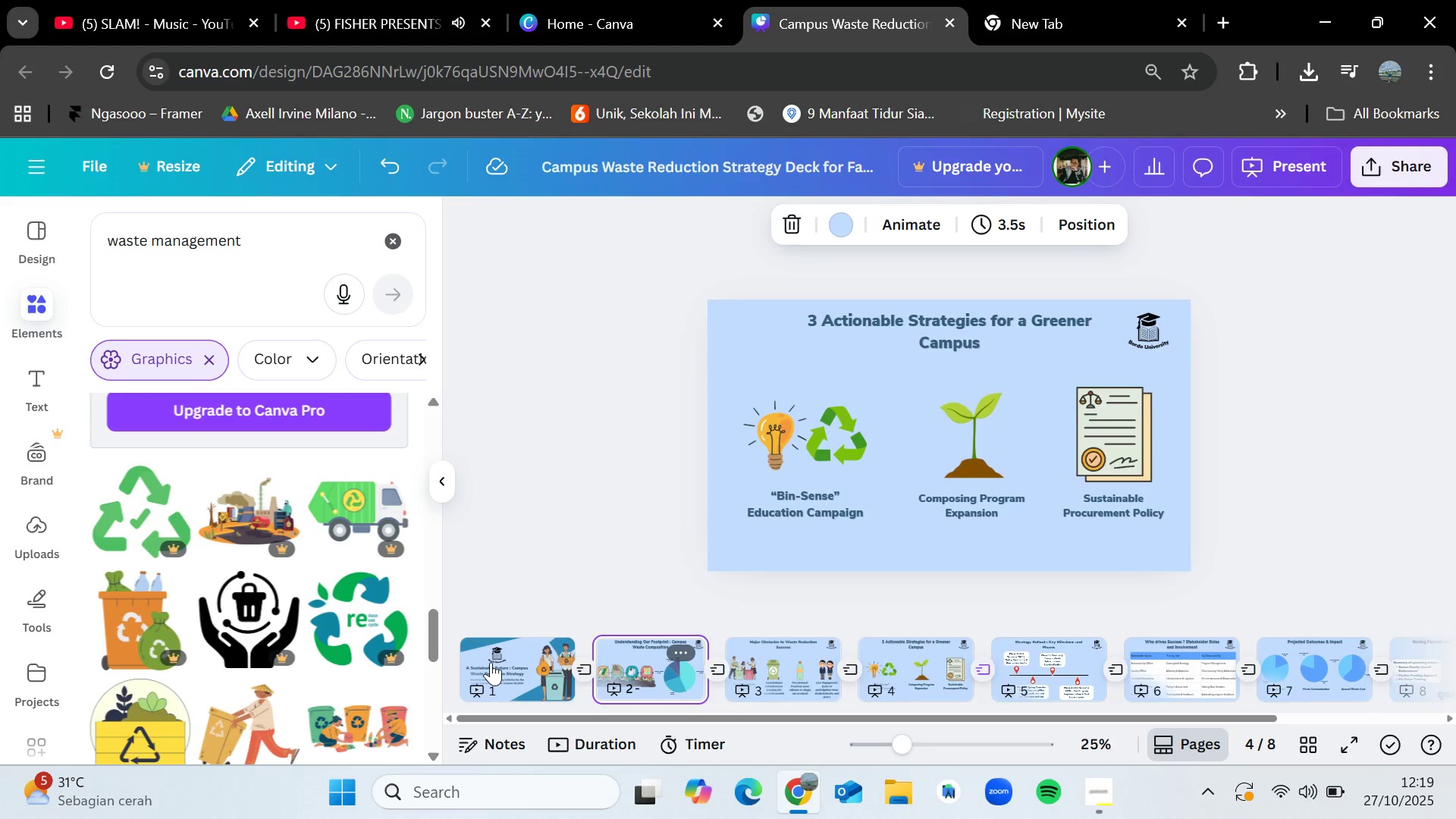 
left_click([491, 662])
 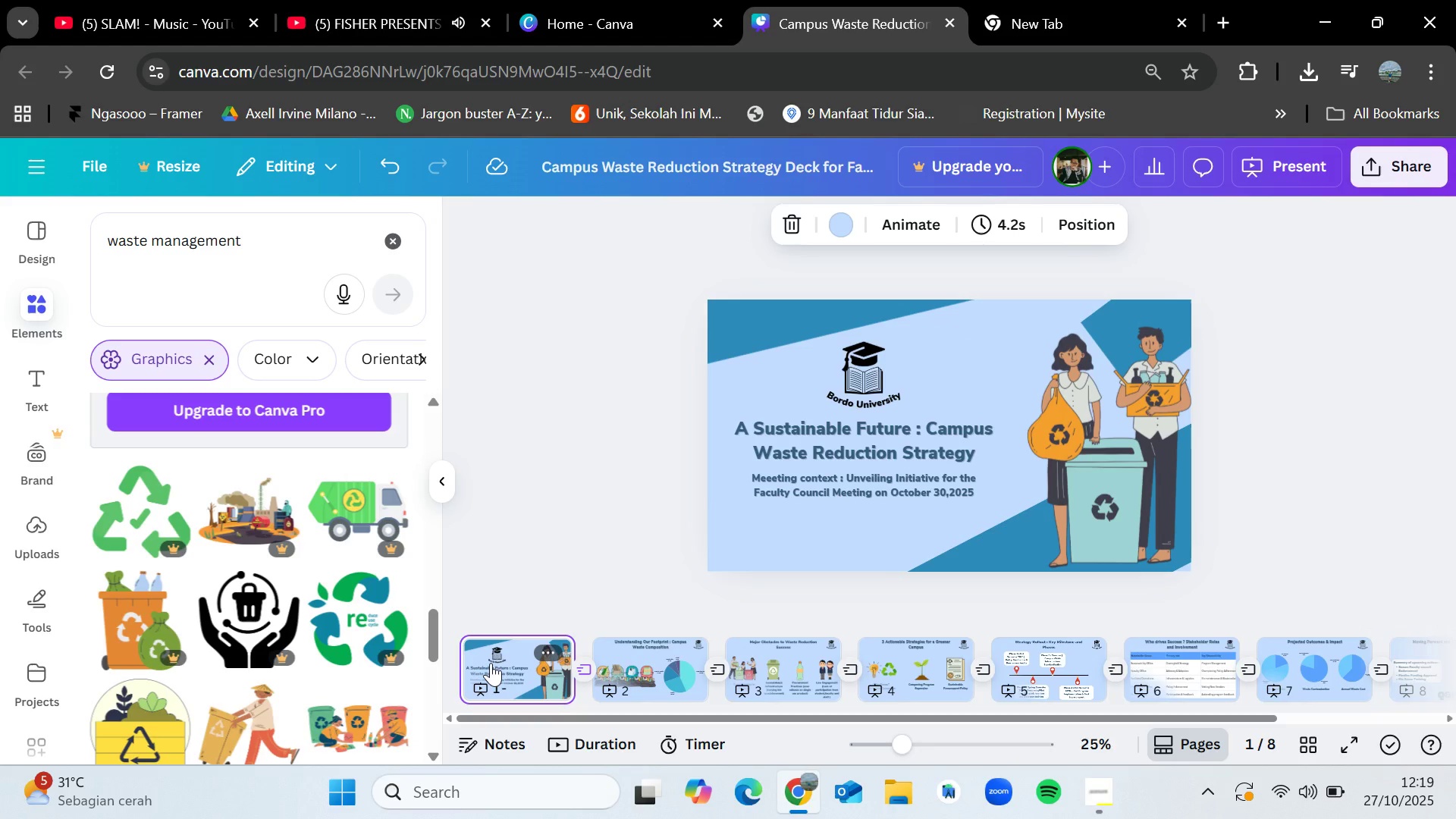 
wait(5.36)
 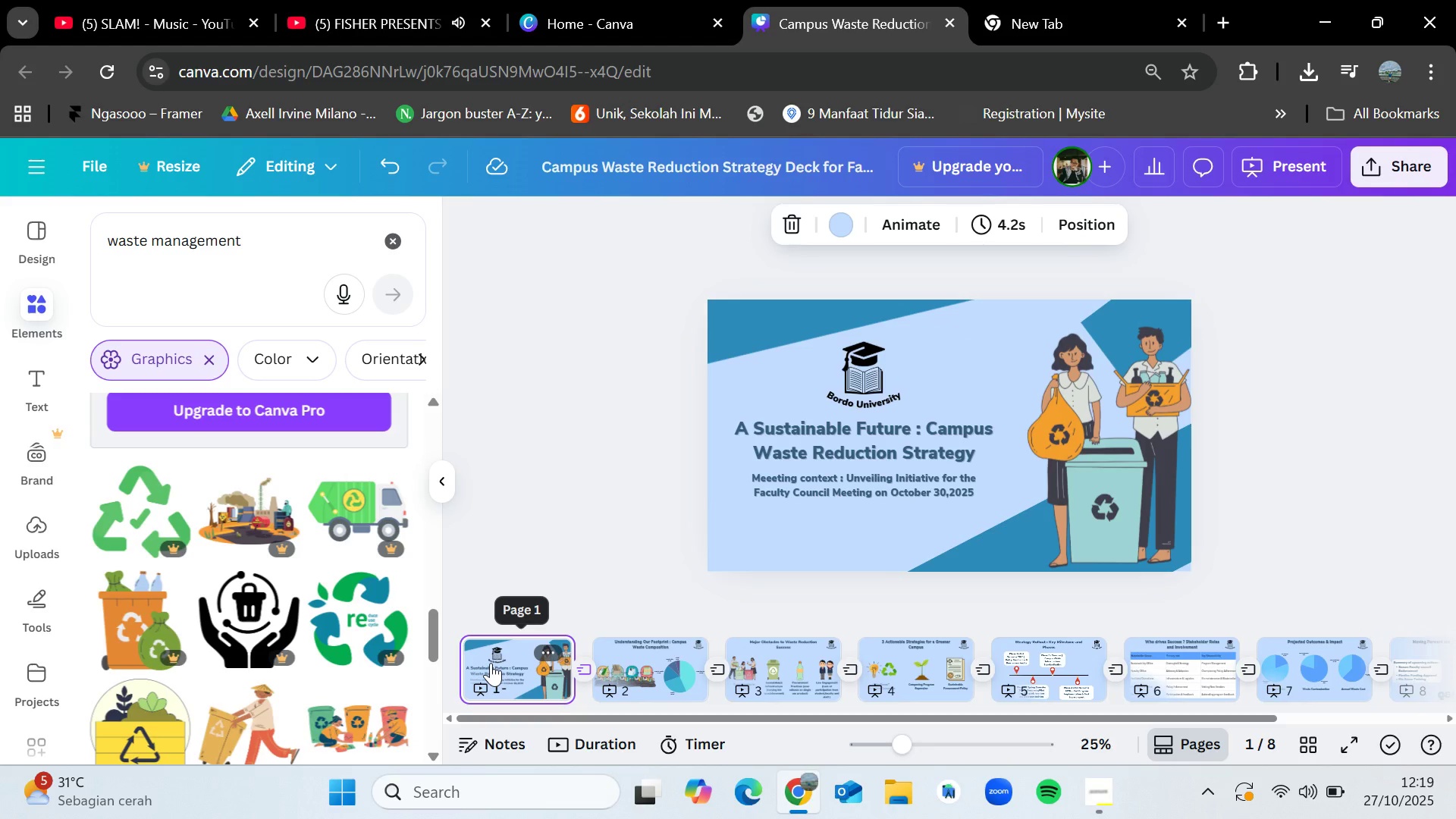 
left_click([1094, 795])